 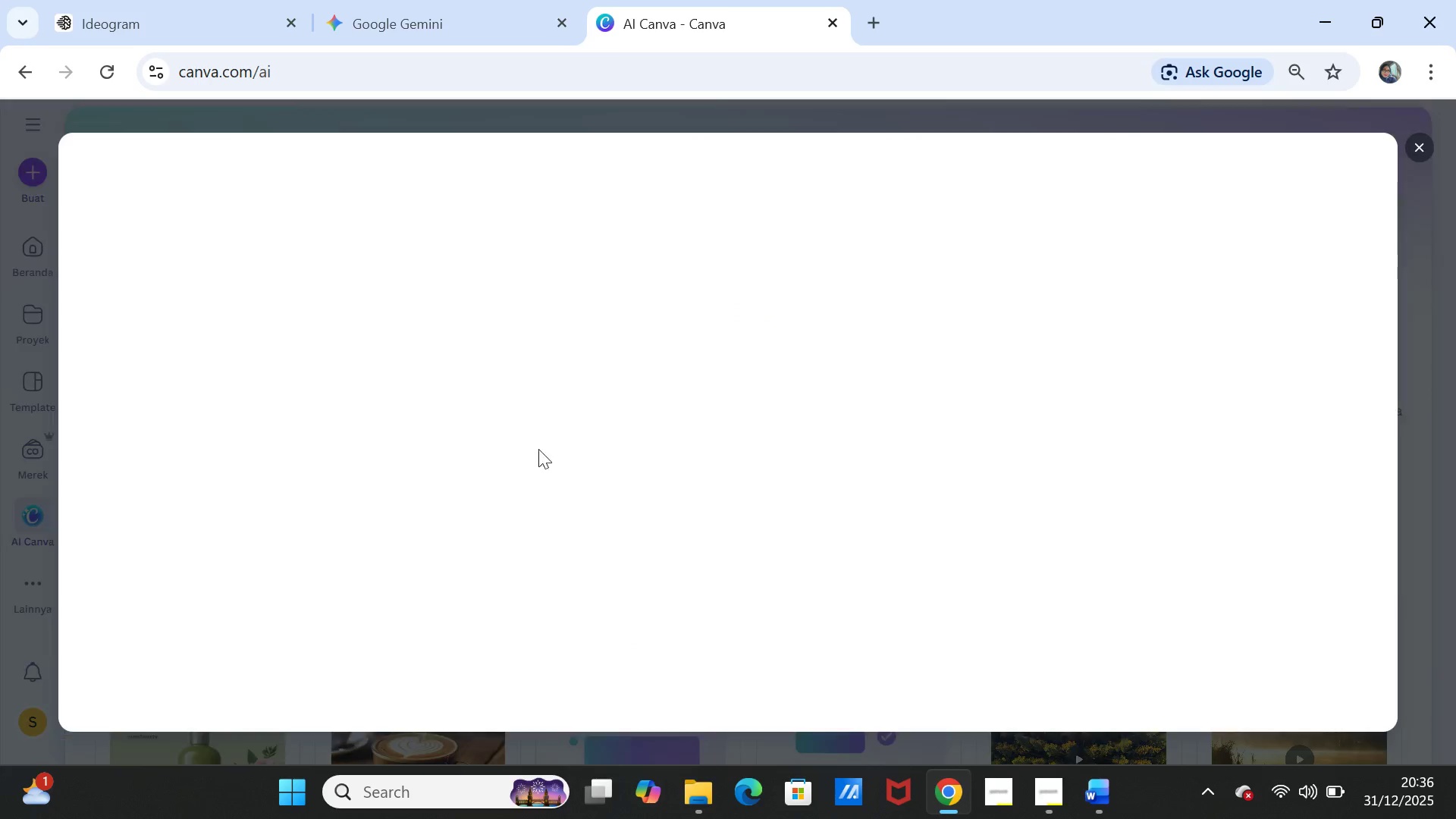 
scroll: coordinate [231, 634], scroll_direction: down, amount: 4.0
 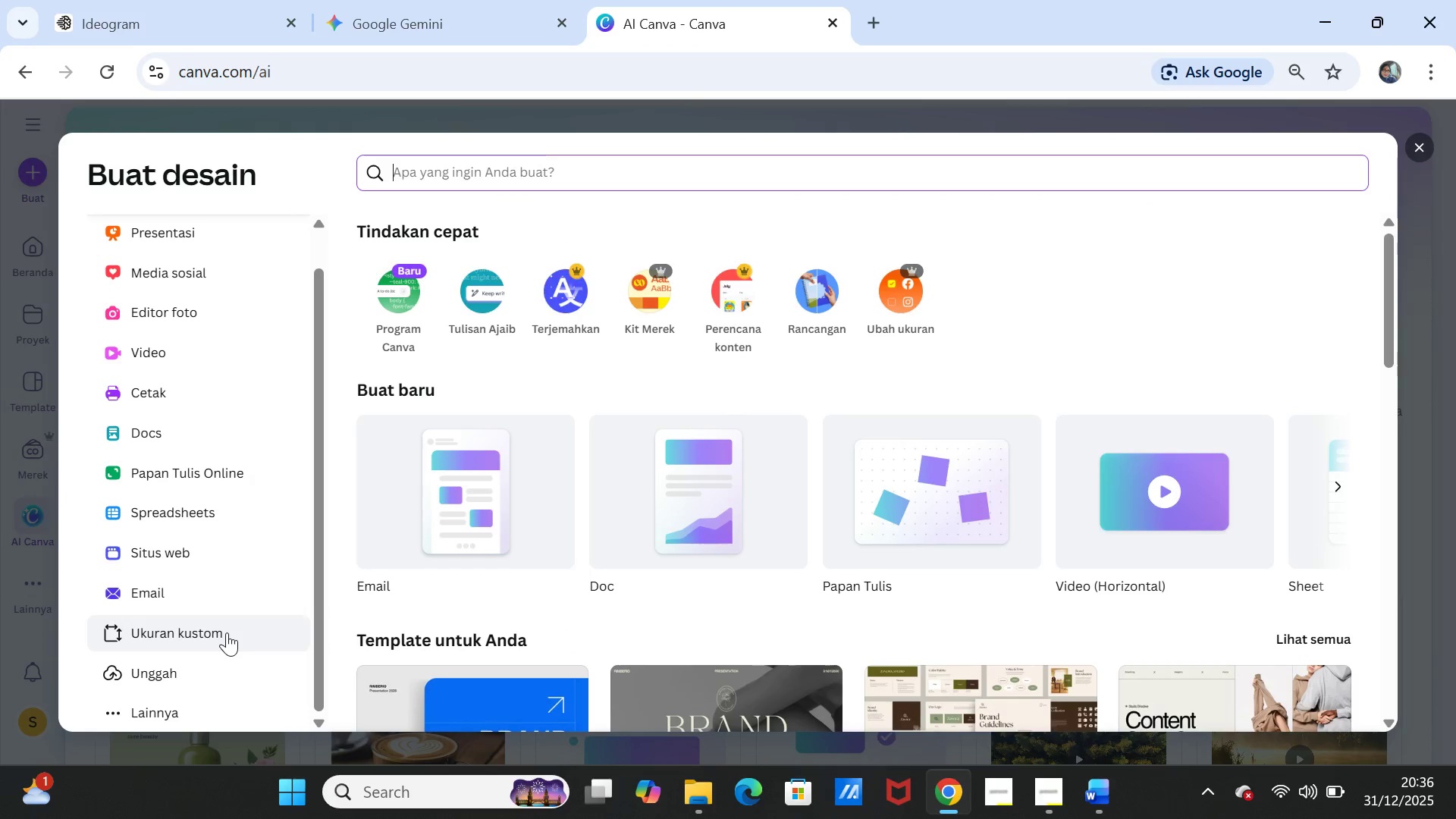 
left_click([227, 632])
 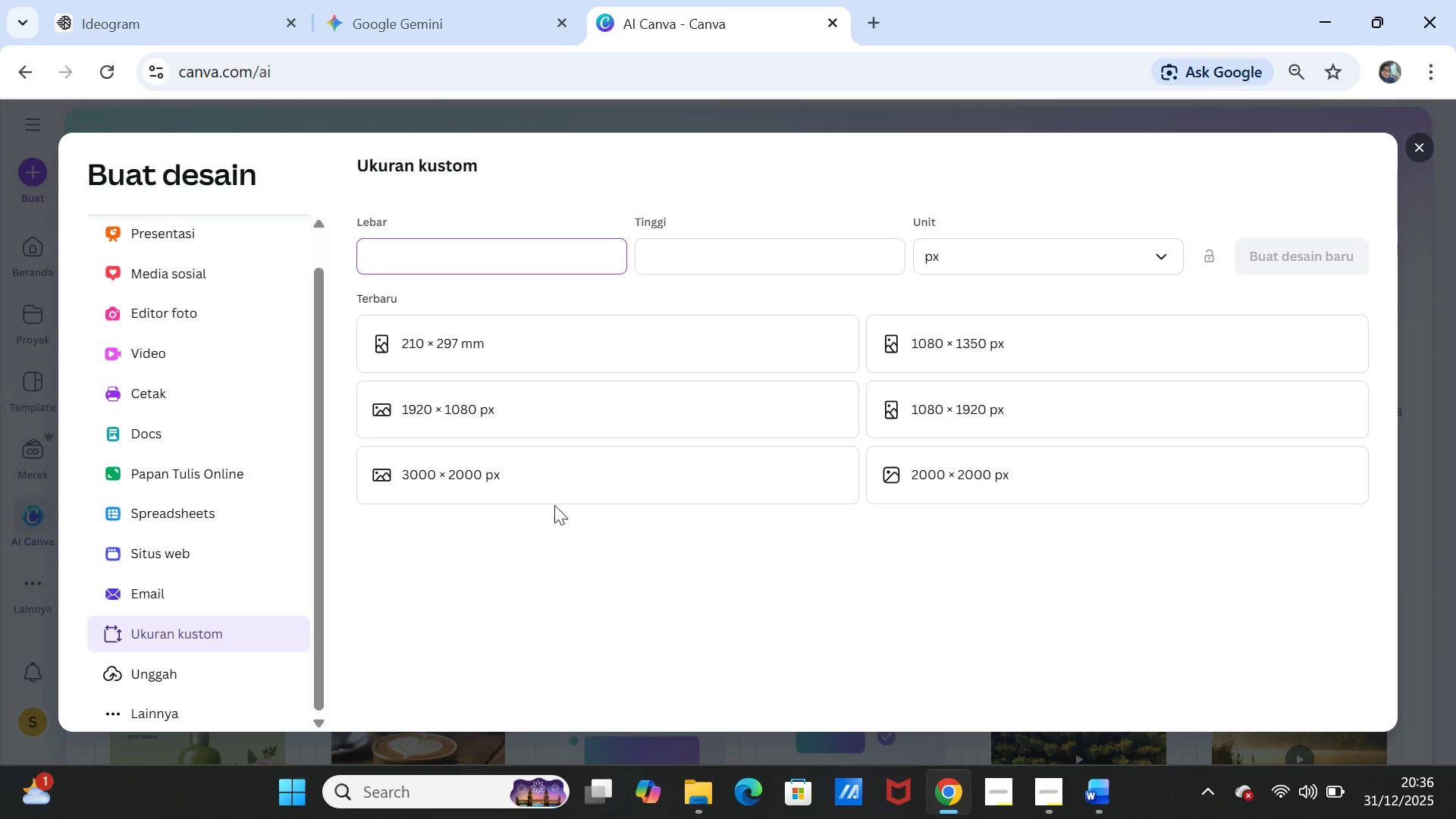 
left_click([452, 348])
 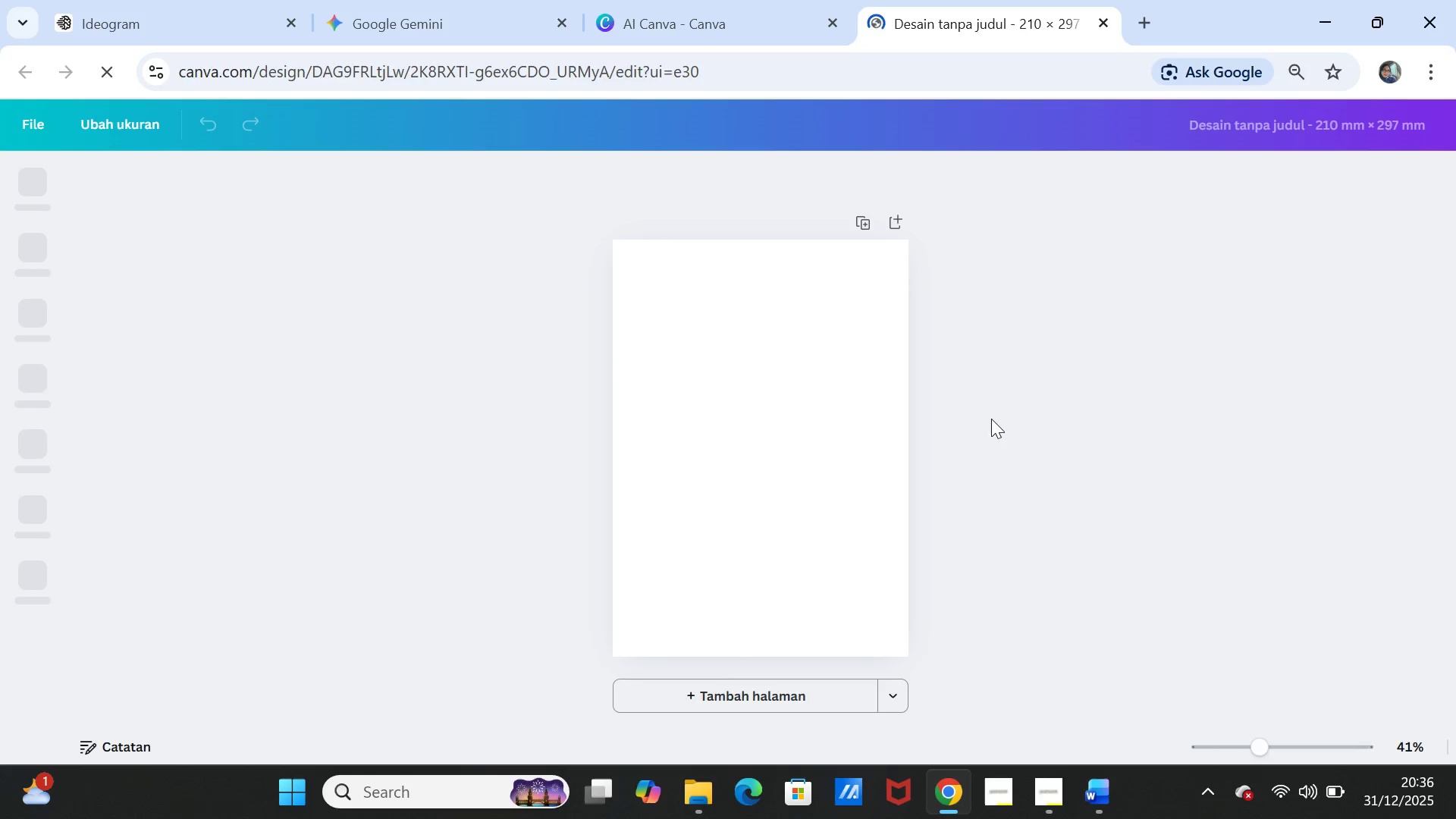 
wait(8.0)
 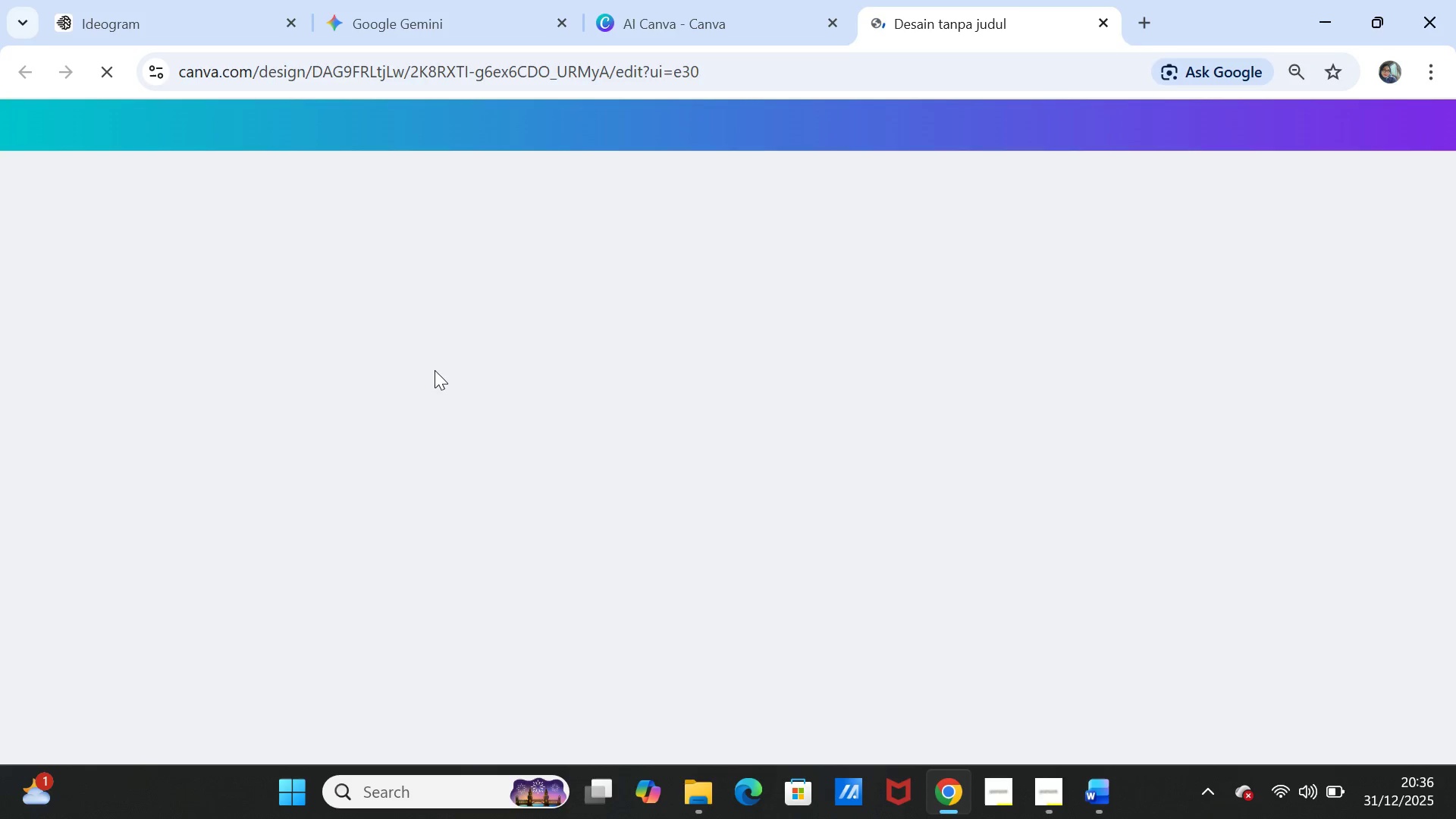 
left_click([1099, 792])
 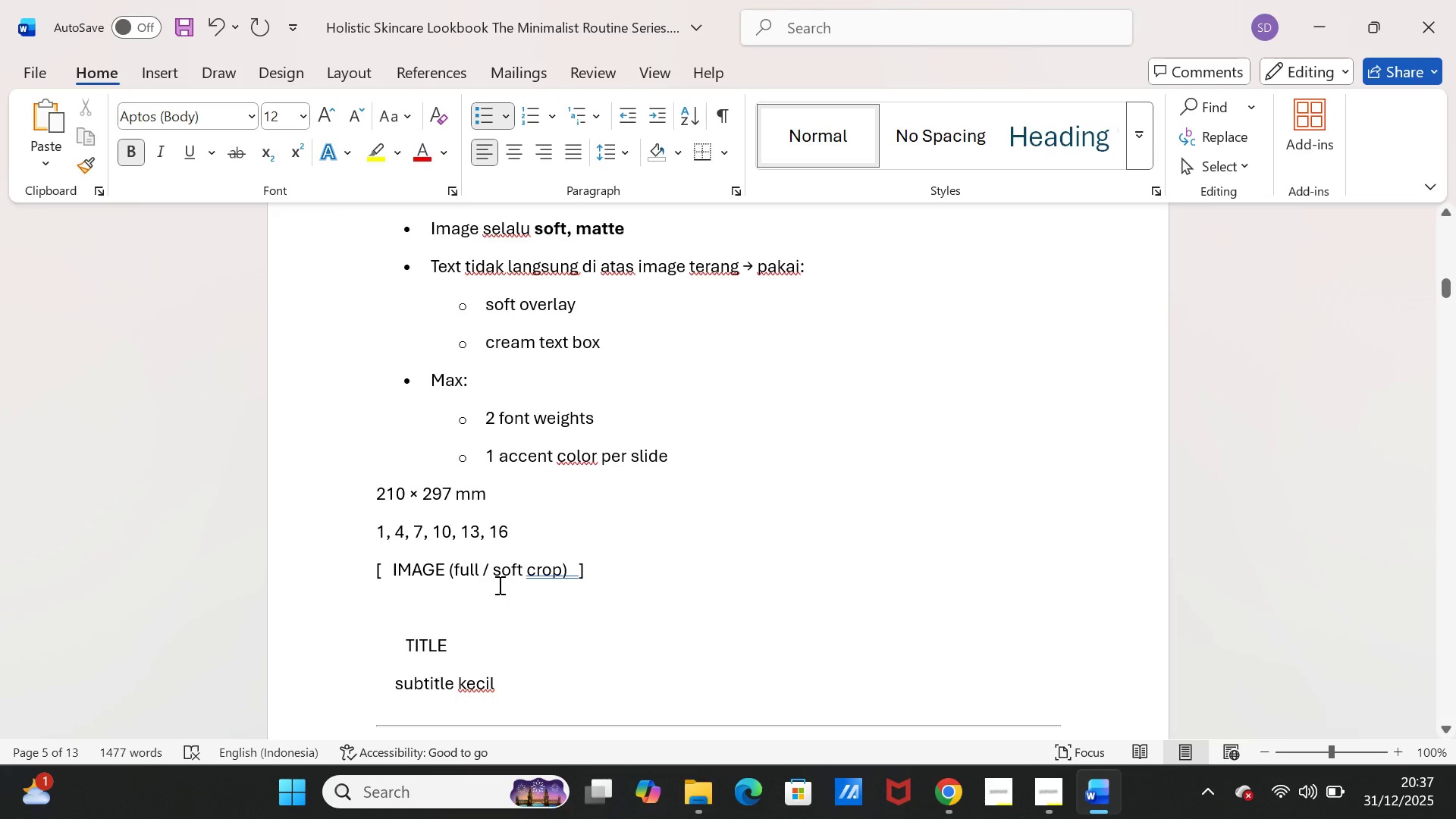 
scroll: coordinate [500, 586], scroll_direction: down, amount: 39.0
 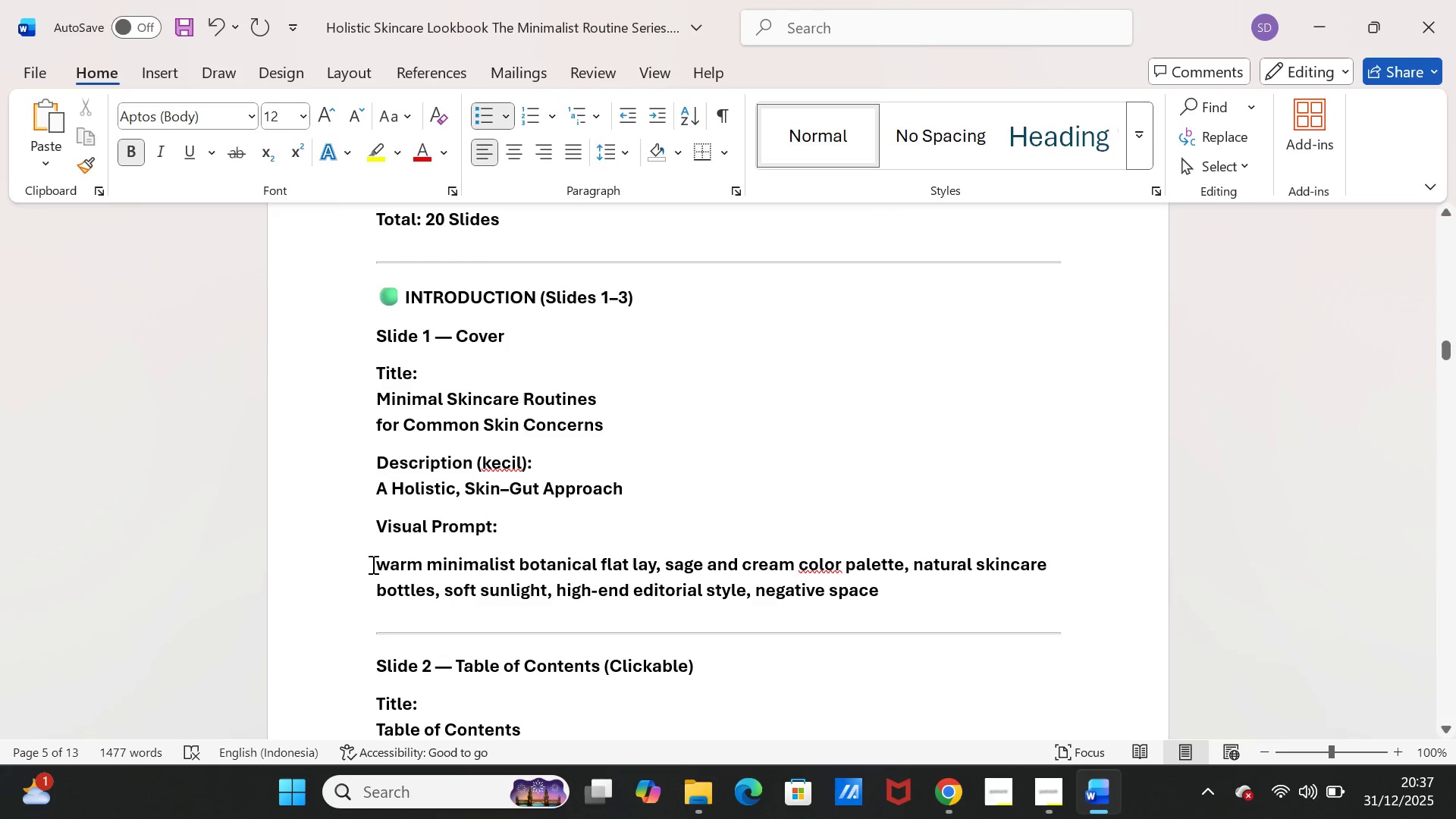 
left_click_drag(start_coordinate=[372, 564], to_coordinate=[872, 592])
 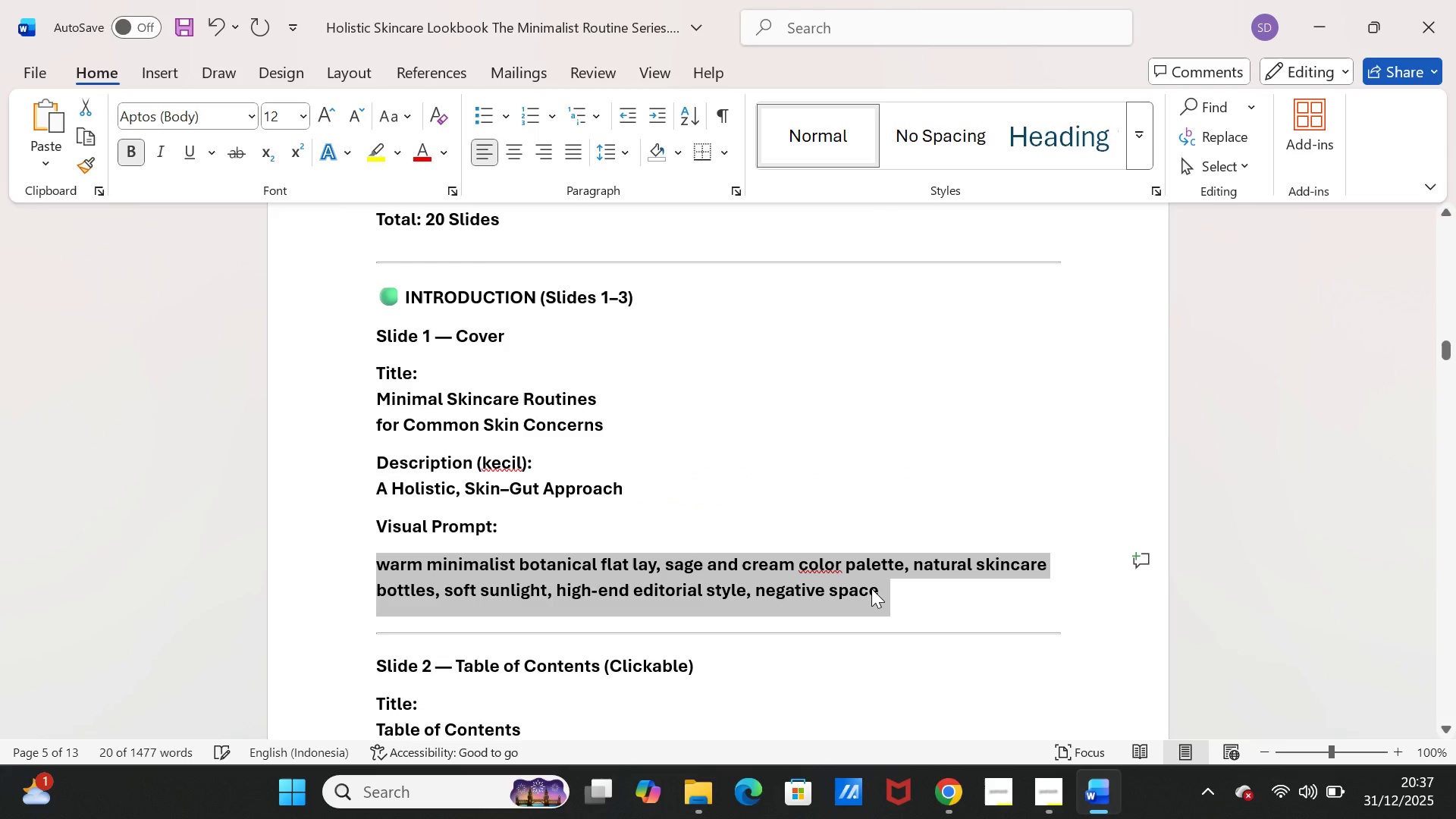 
key(Control+C)
 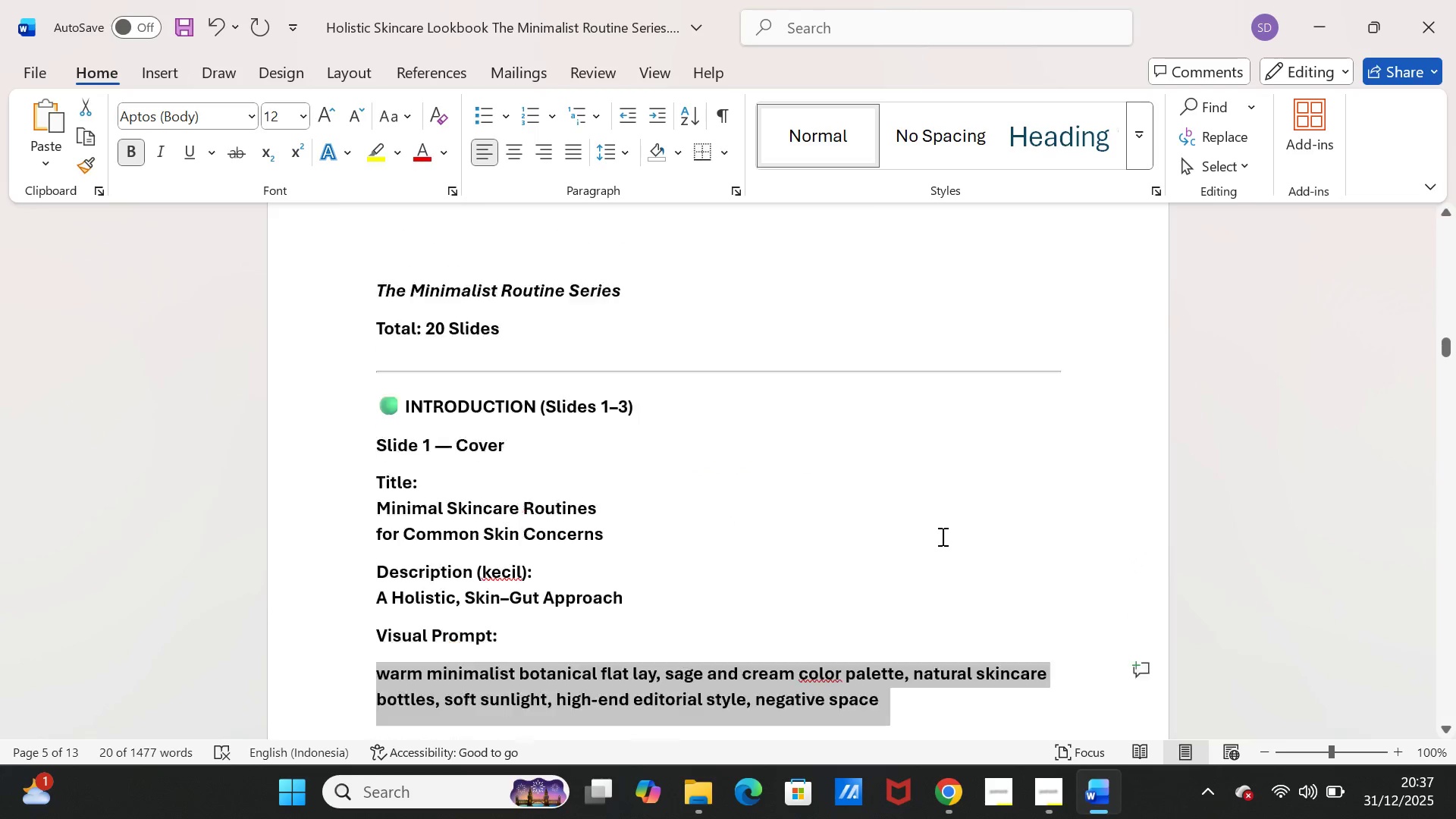 
scroll: coordinate [943, 536], scroll_direction: up, amount: 12.0
 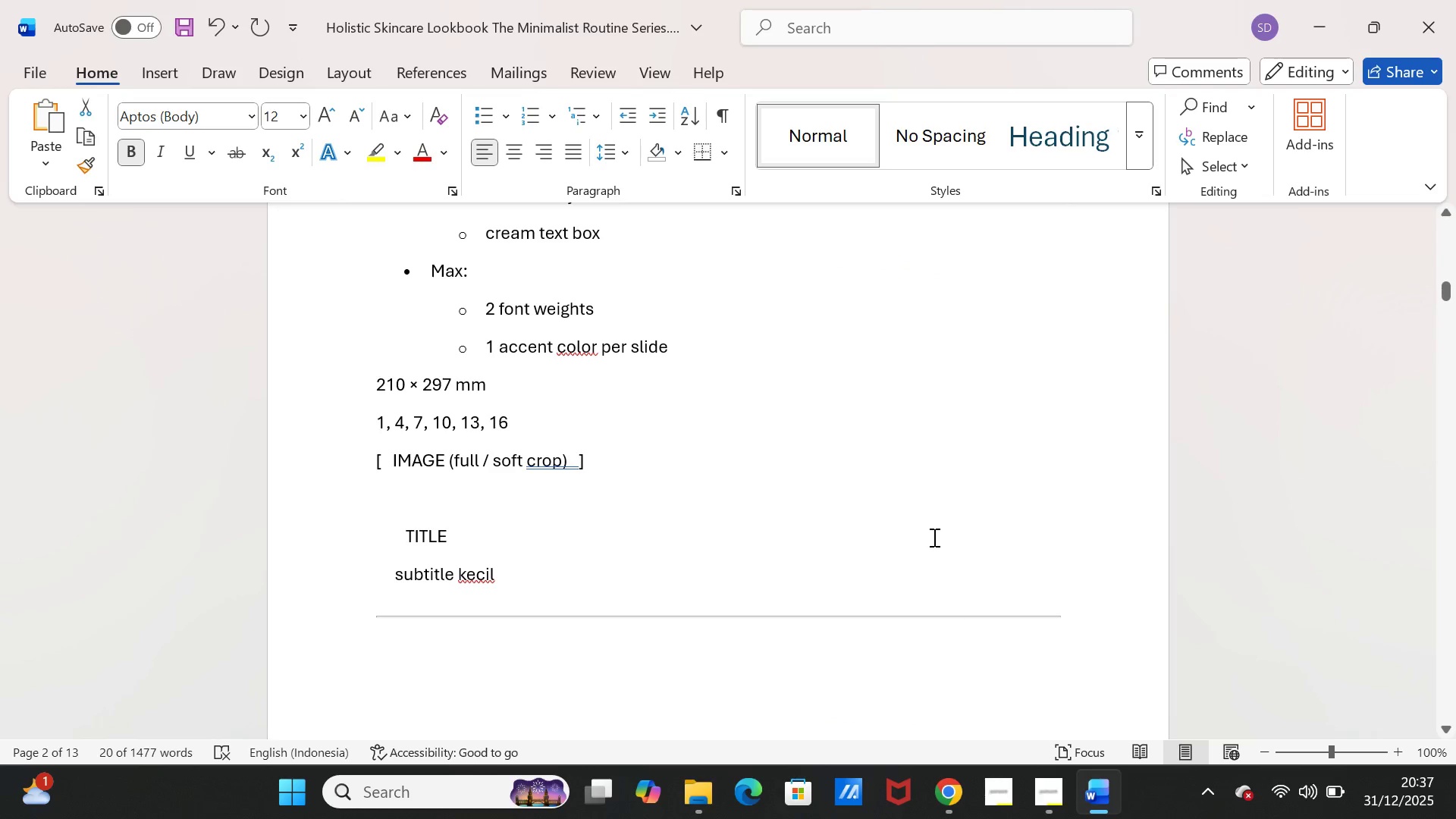 
left_click([1096, 796])
 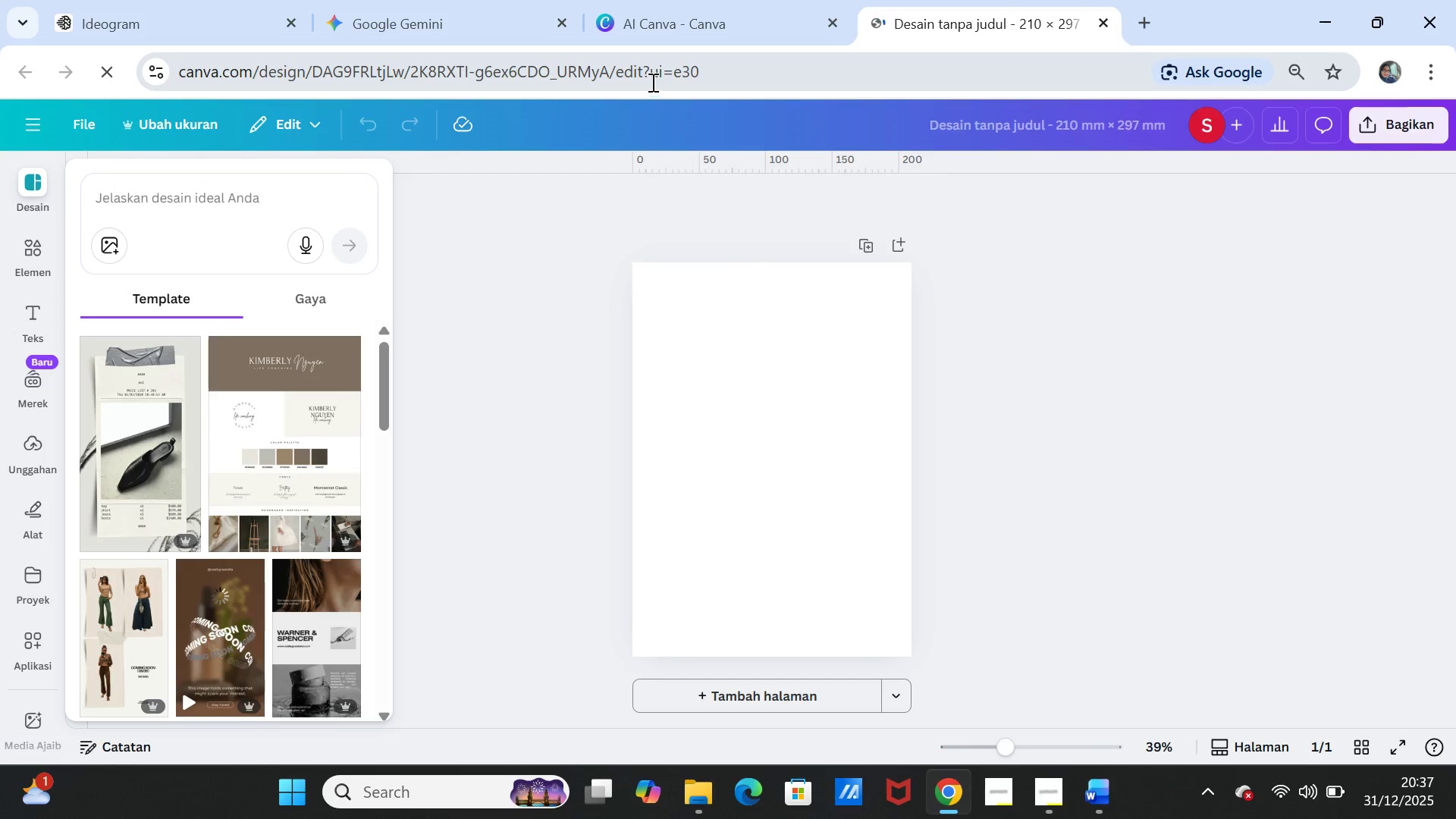 
left_click([406, 24])
 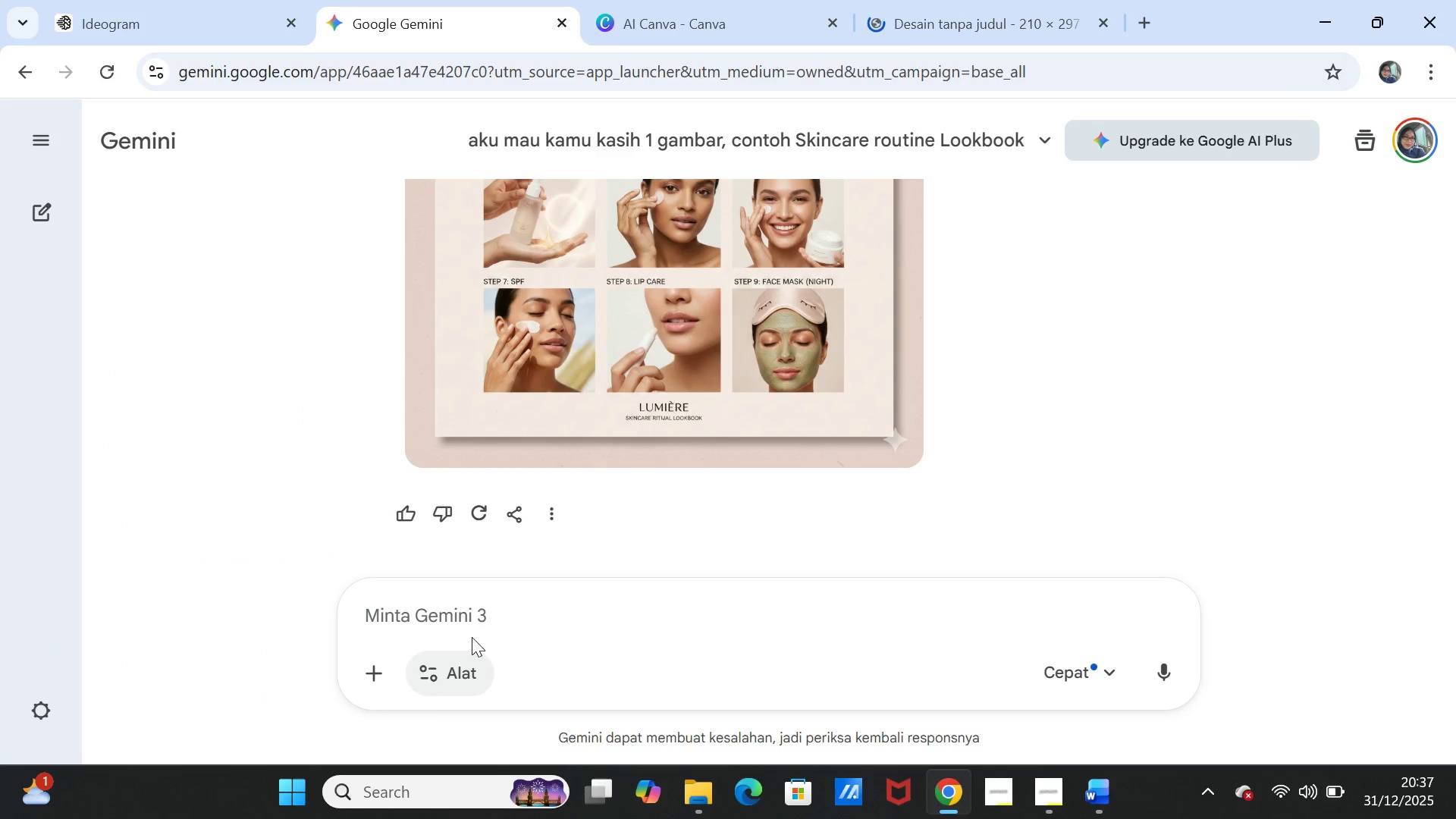 
left_click([465, 617])
 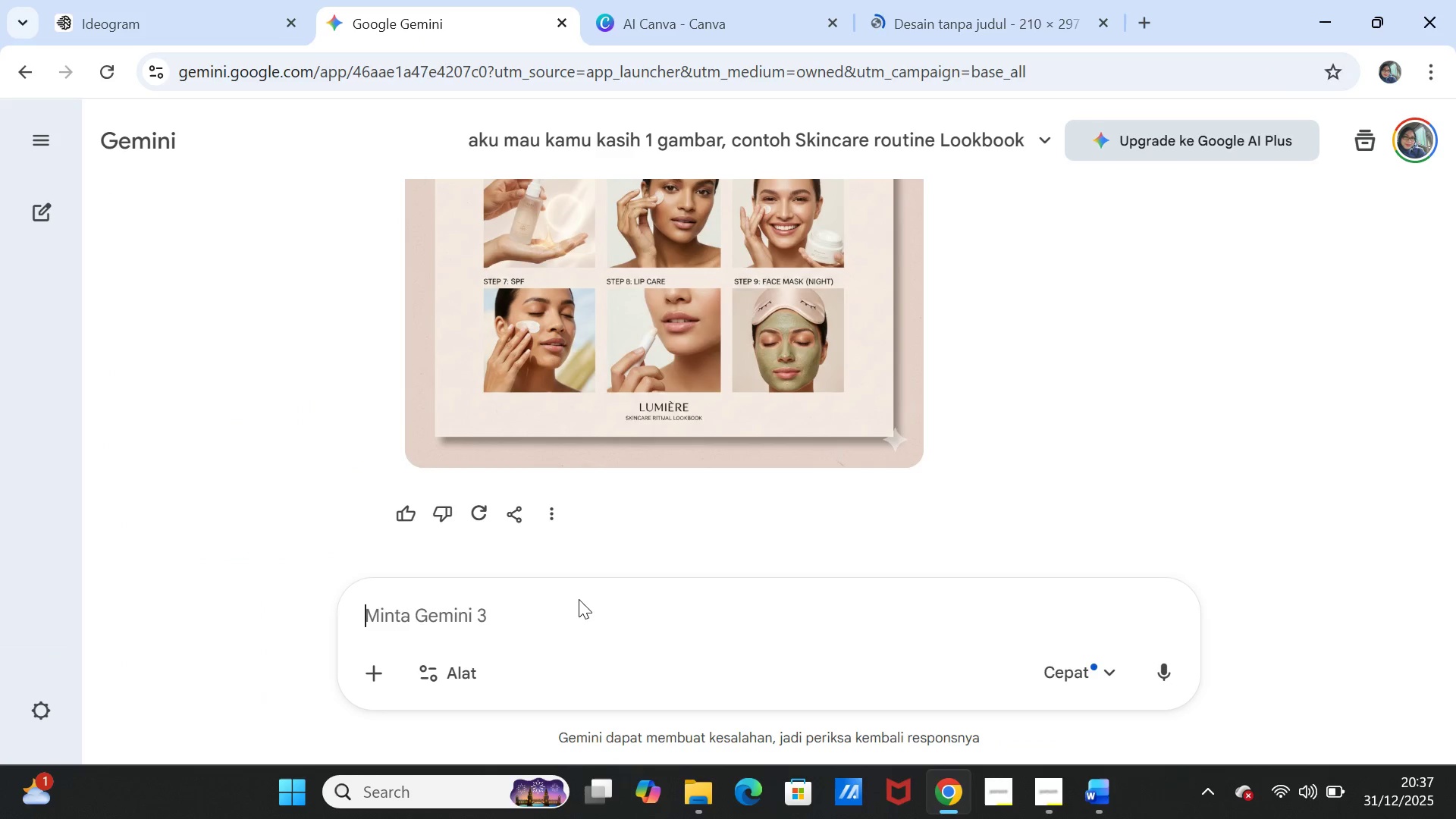 
key(Control+V)
 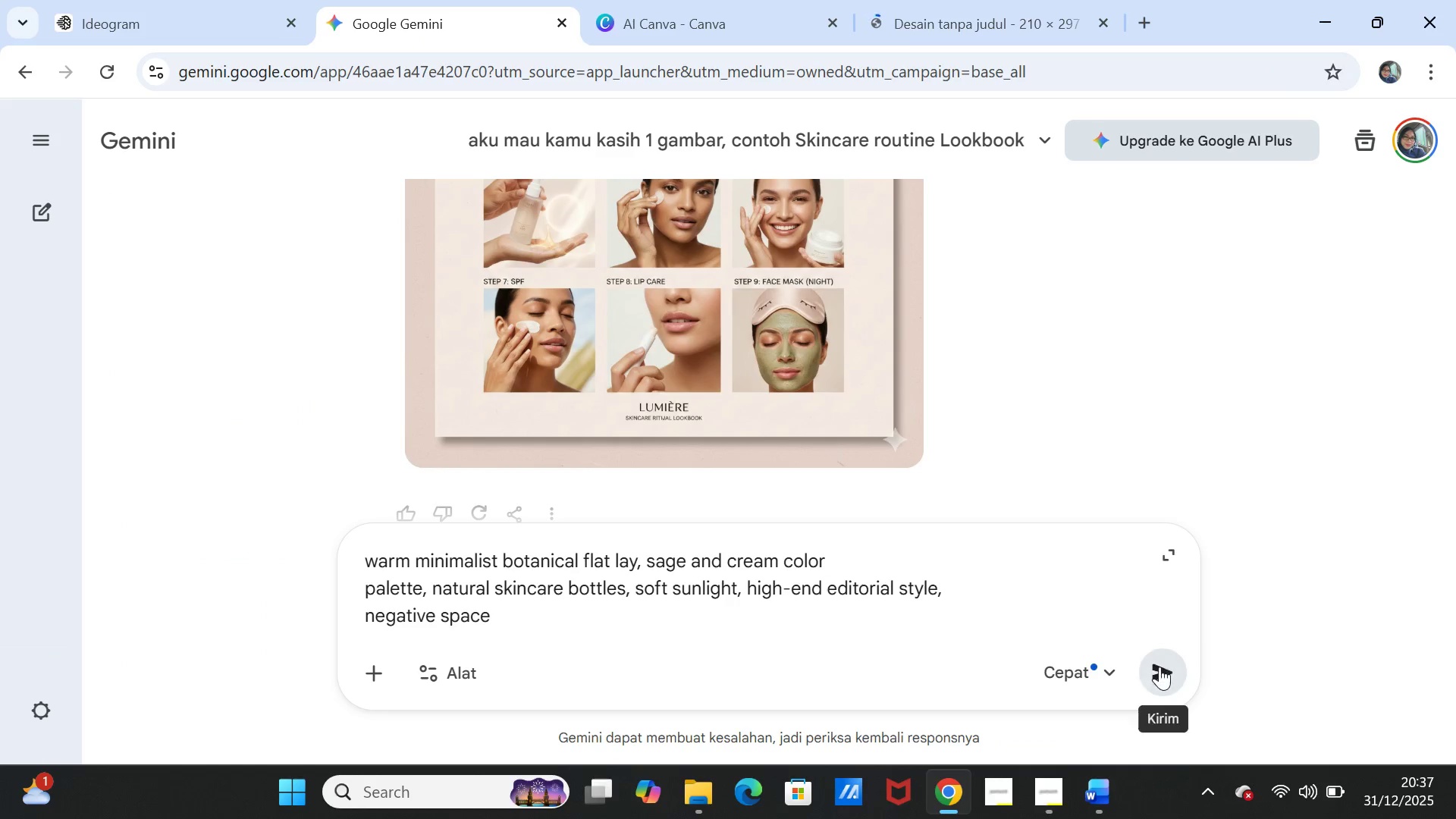 
left_click([1157, 671])
 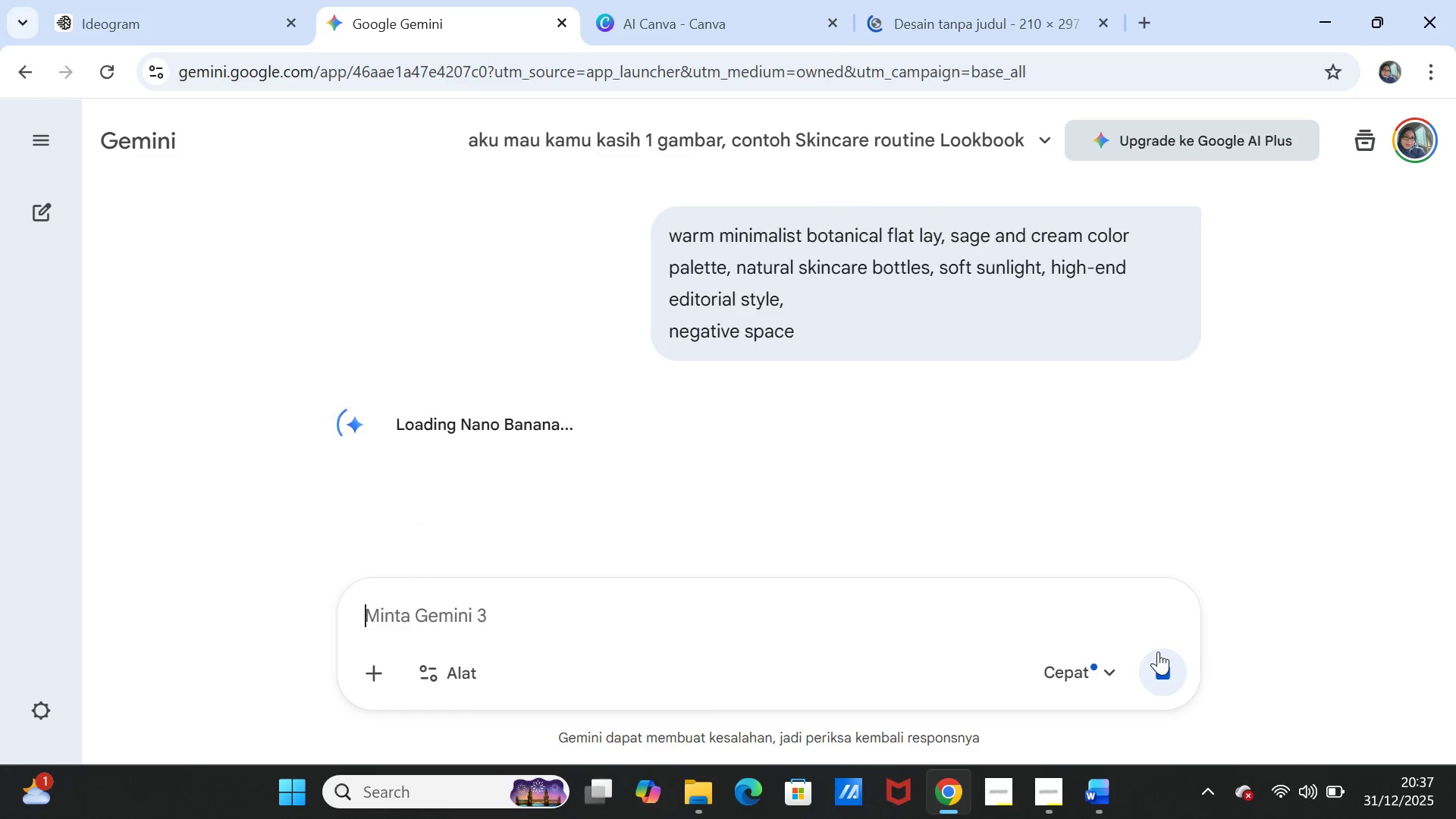 
wait(11.83)
 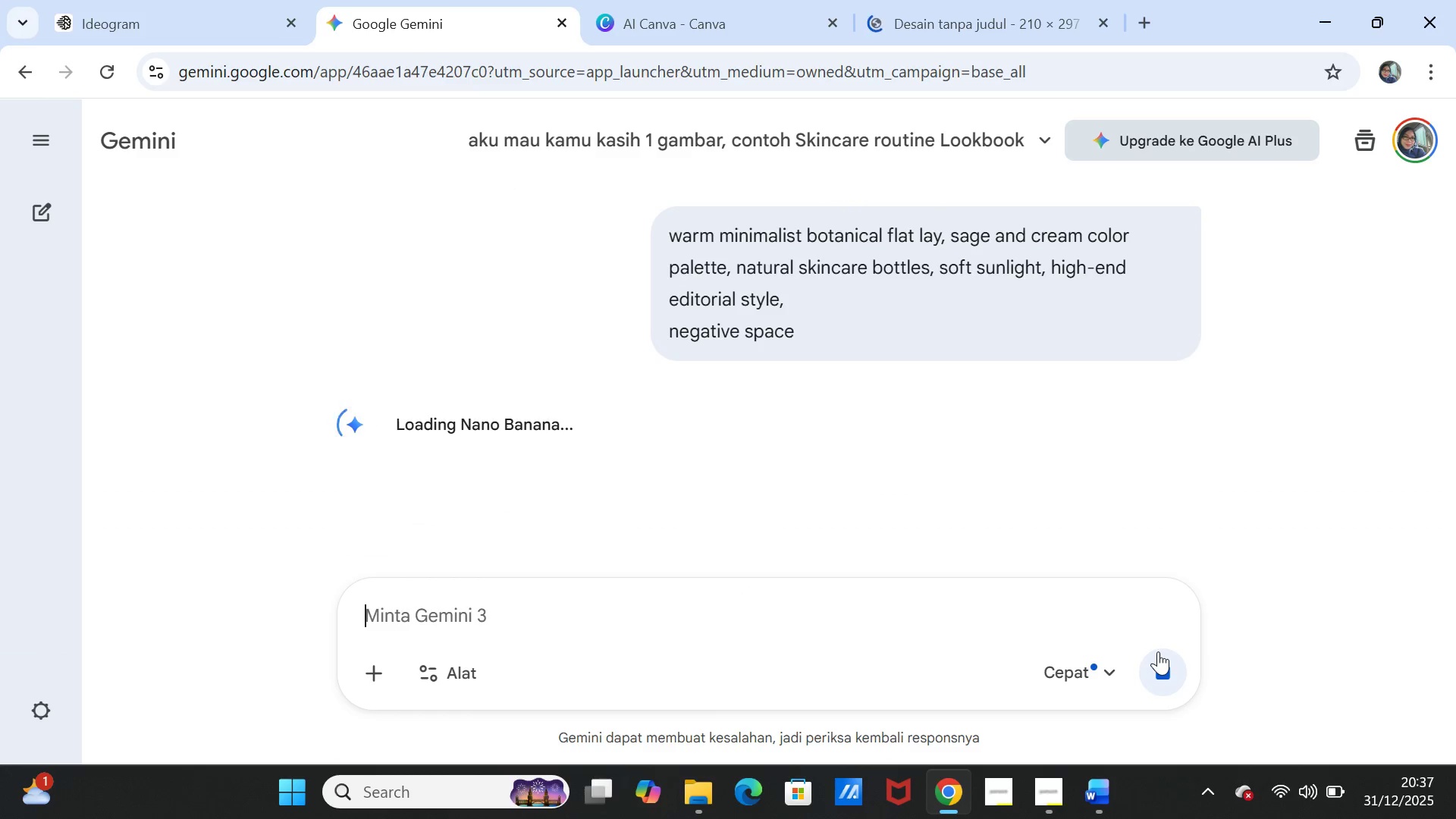 
left_click([1049, 800])